 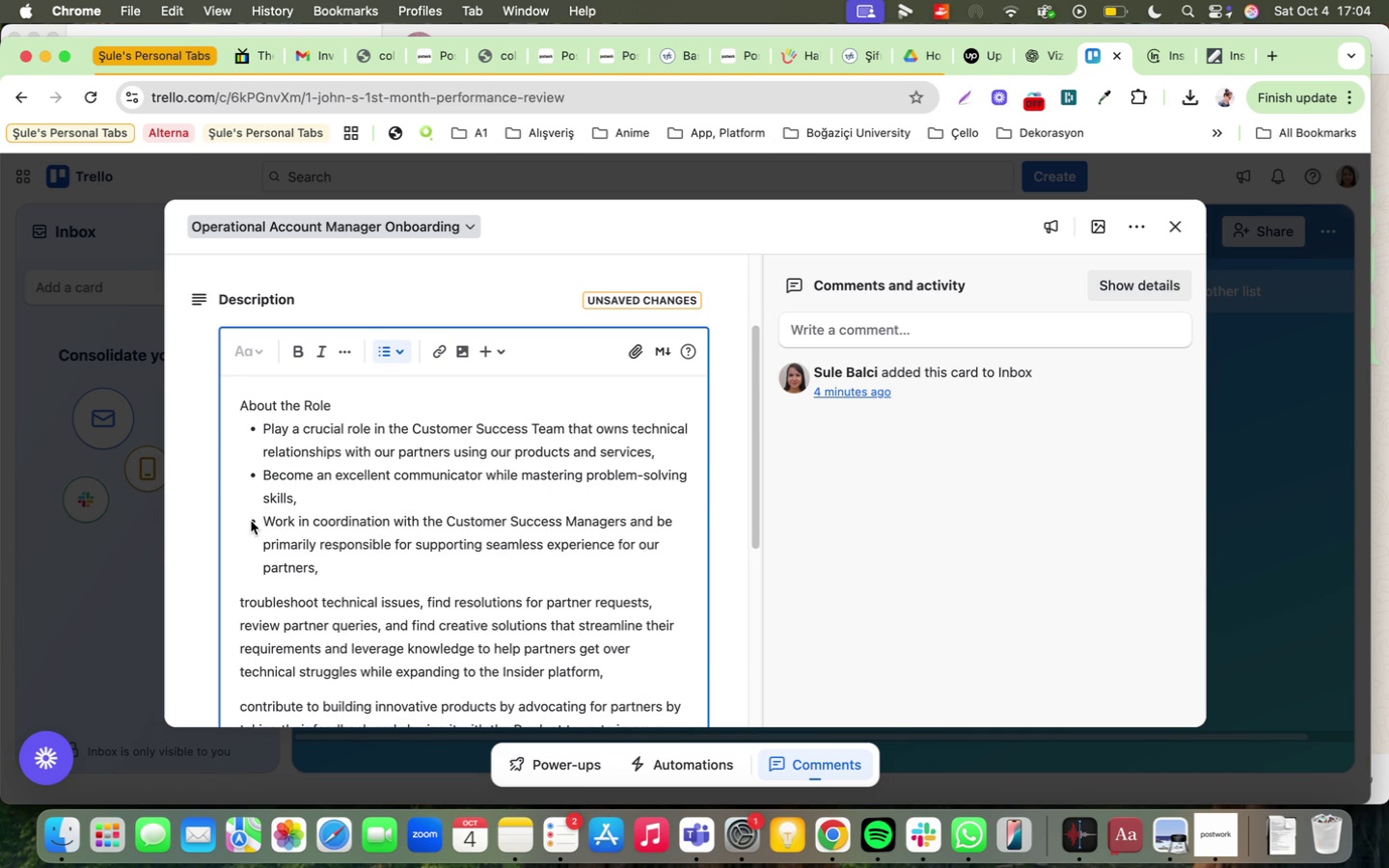 
key(Backspace)
 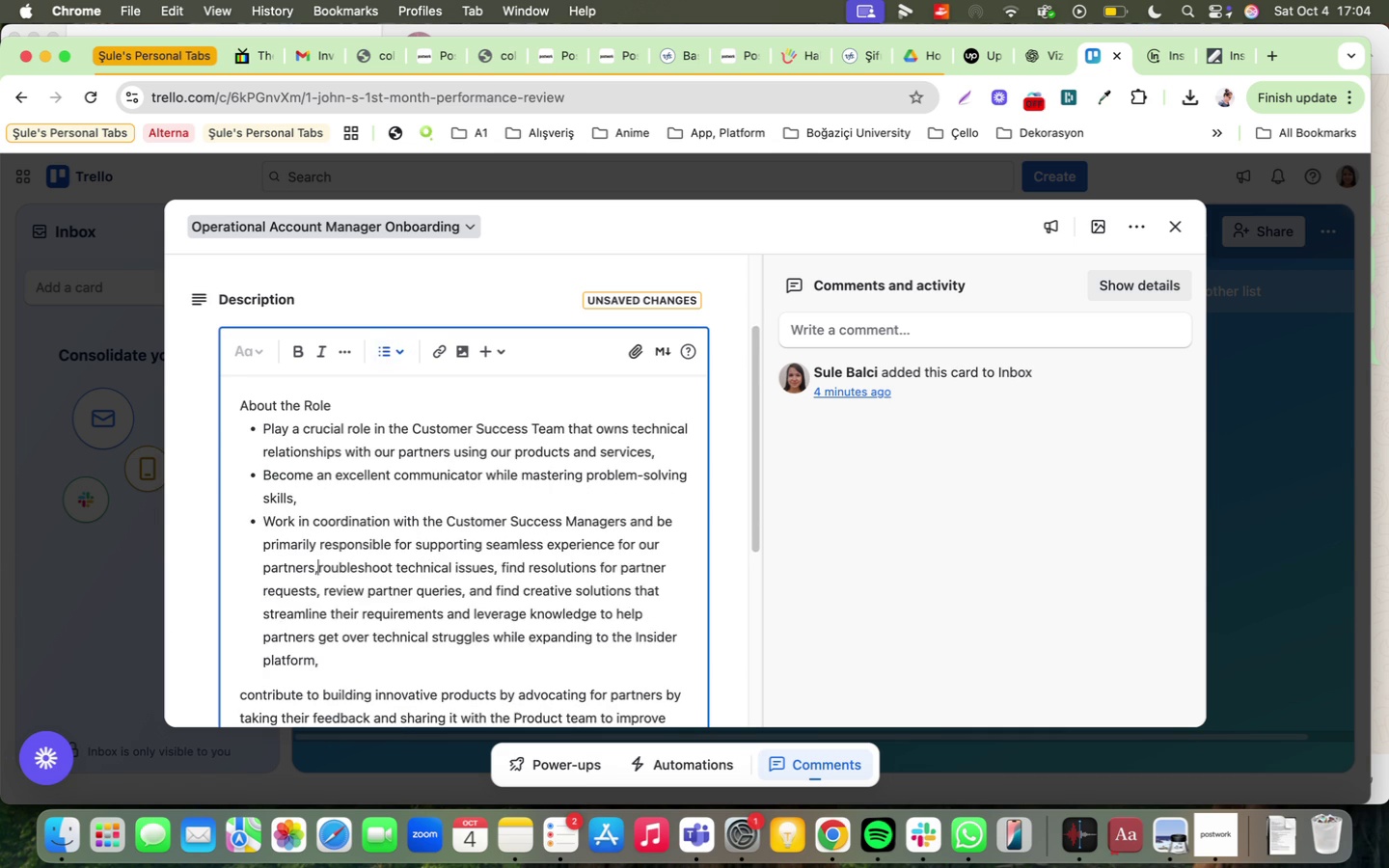 
key(Backspace)
 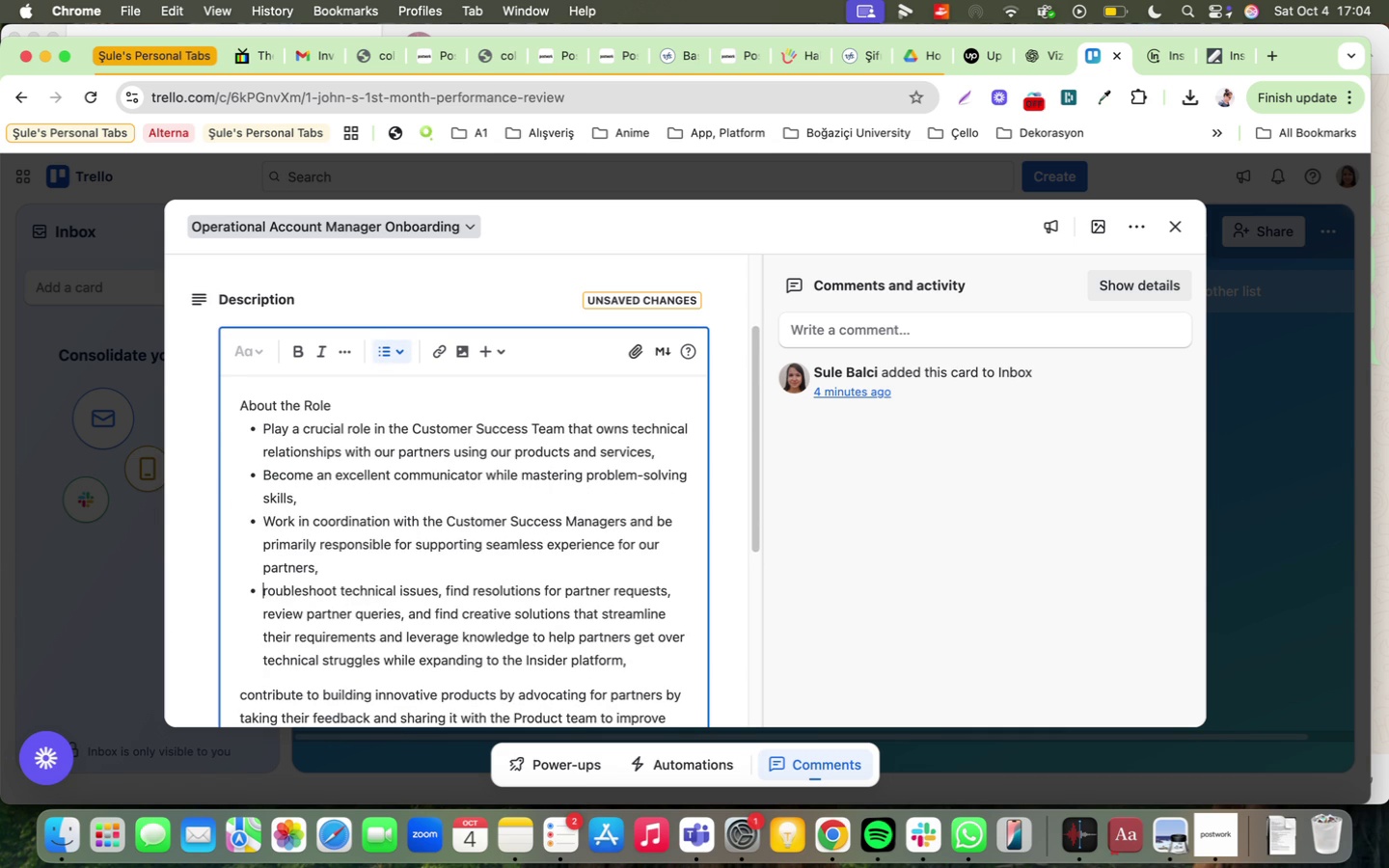 
key(Enter)
 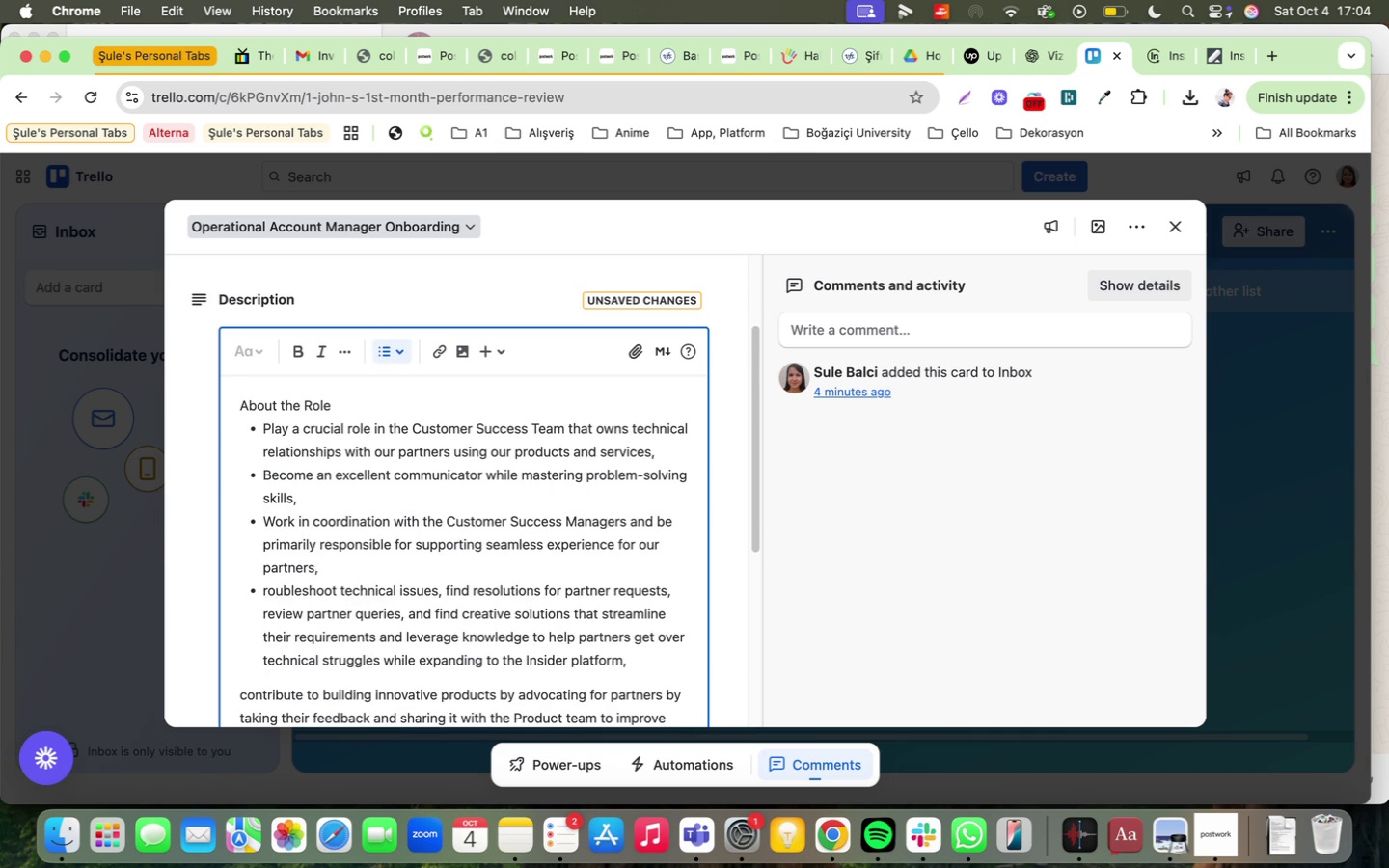 
key(Shift+ShiftRight)
 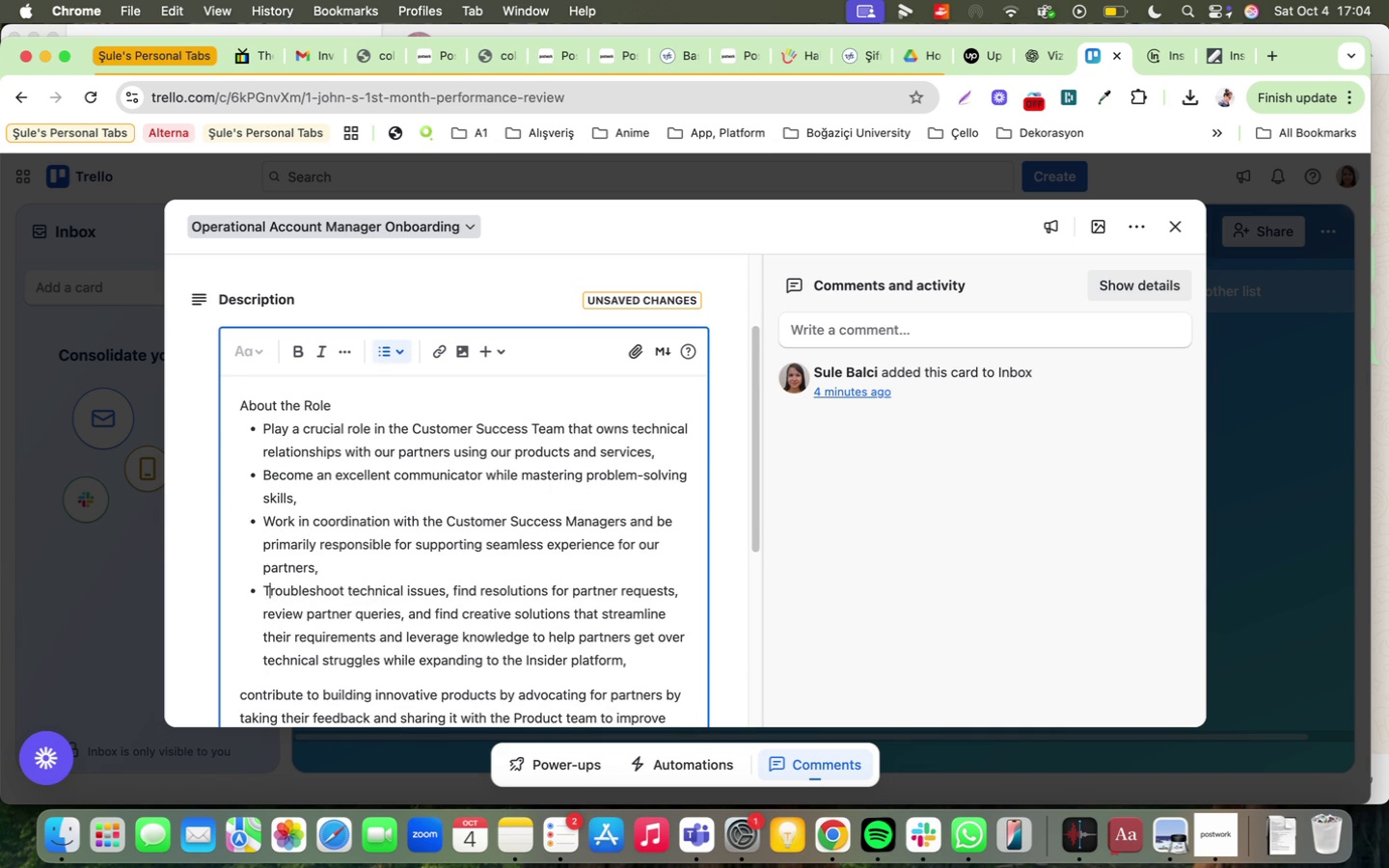 
key(Shift+T)
 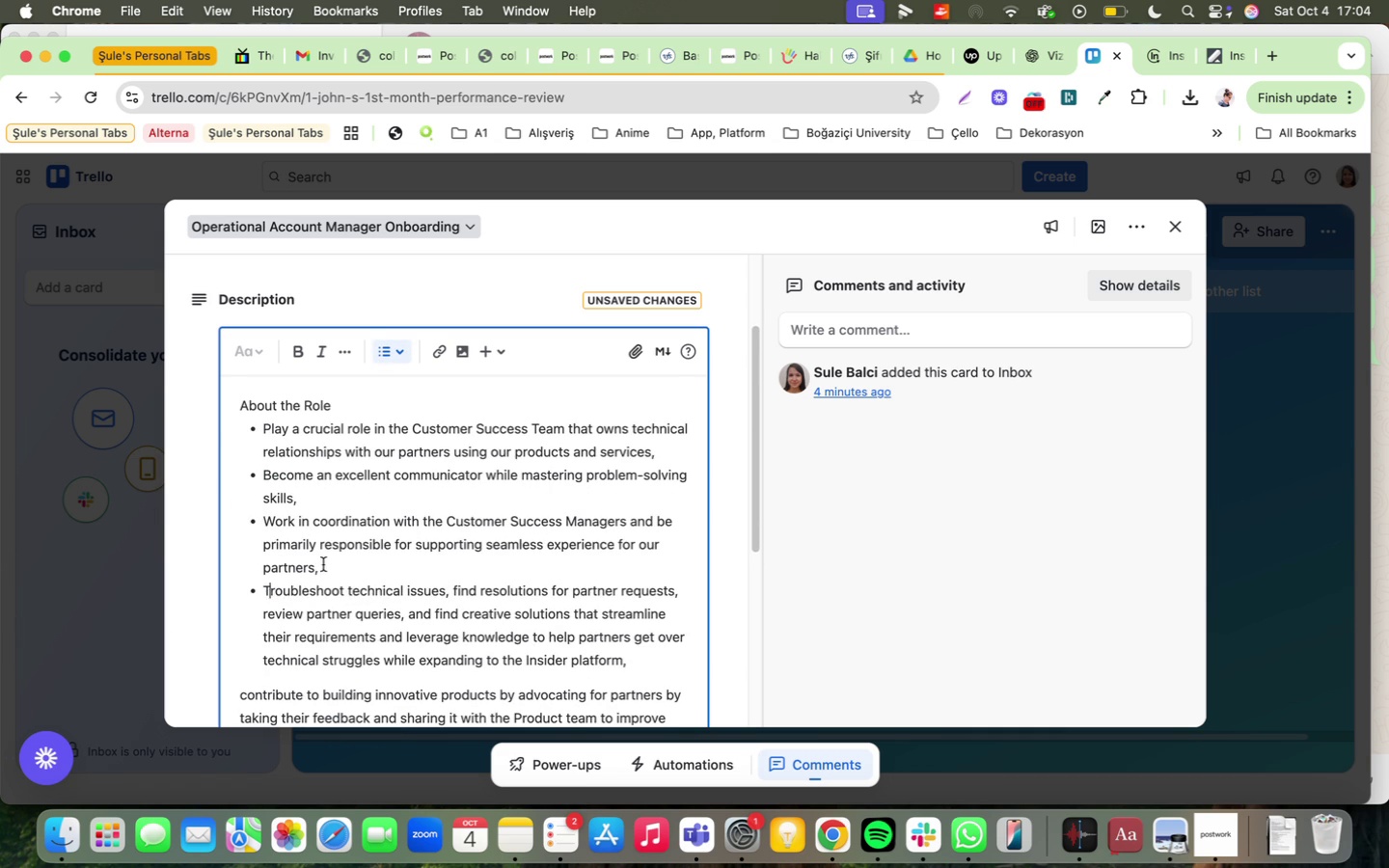 
scroll: coordinate [323, 563], scroll_direction: down, amount: 1.0
 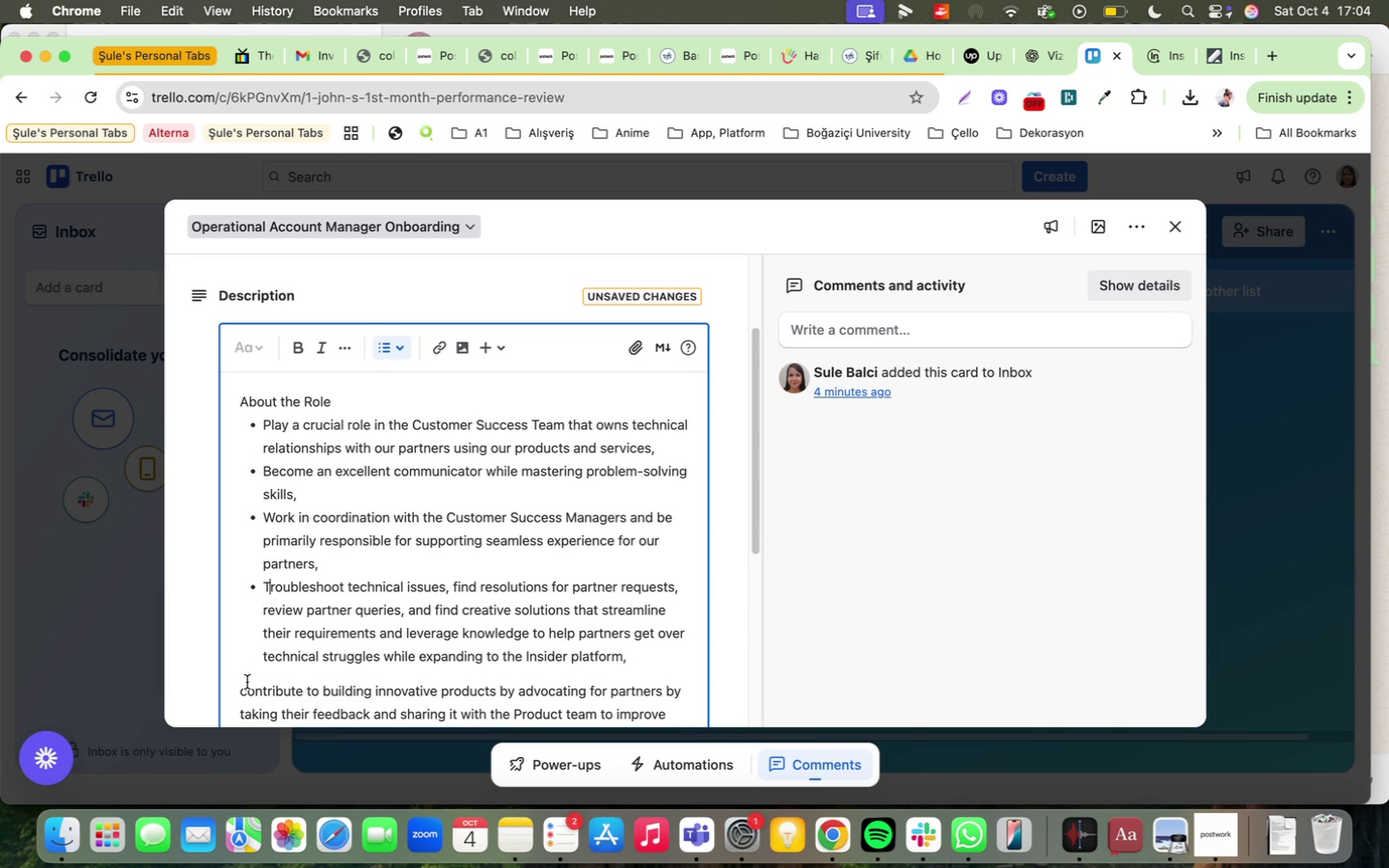 
left_click([247, 682])
 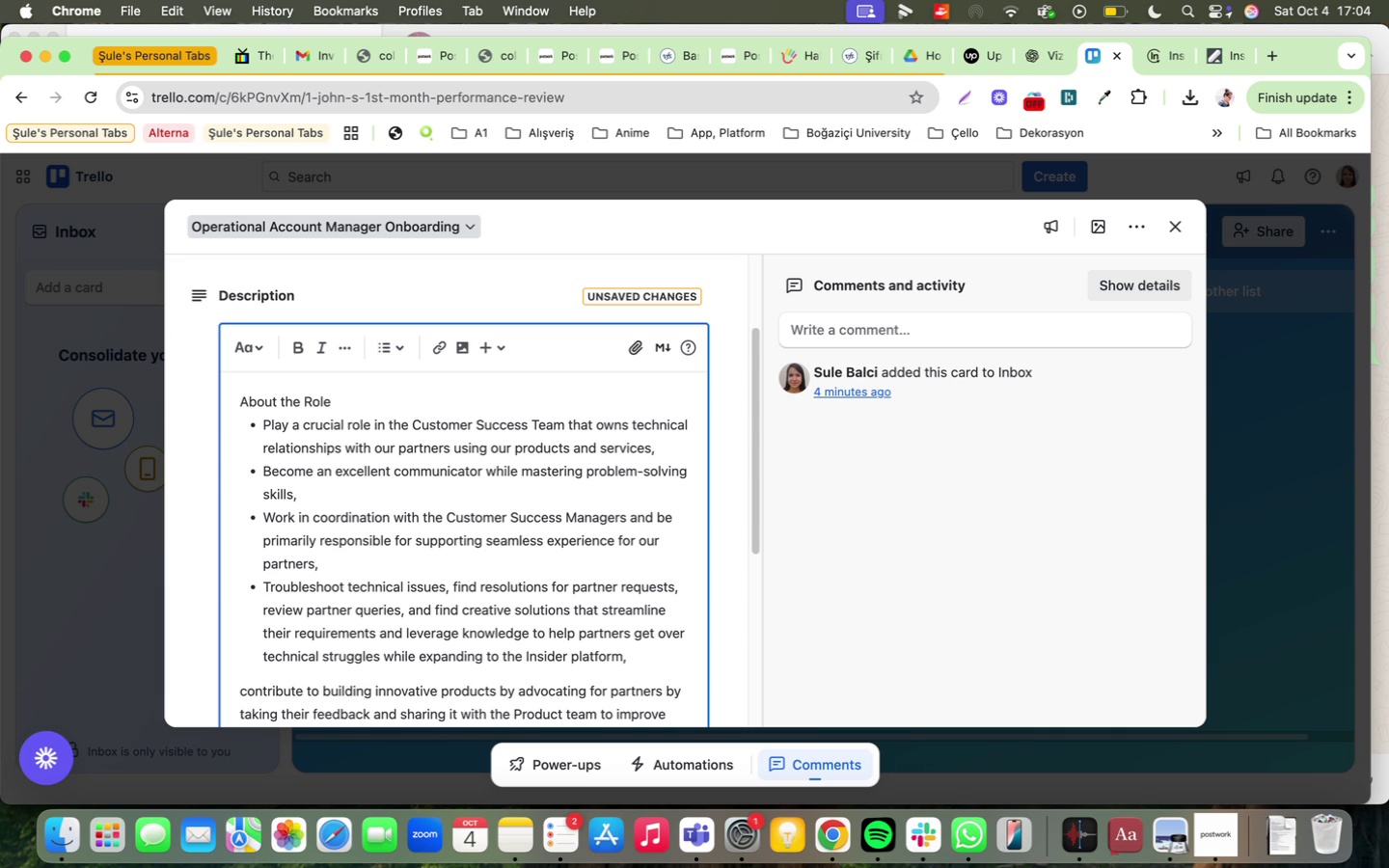 
key(Backspace)
 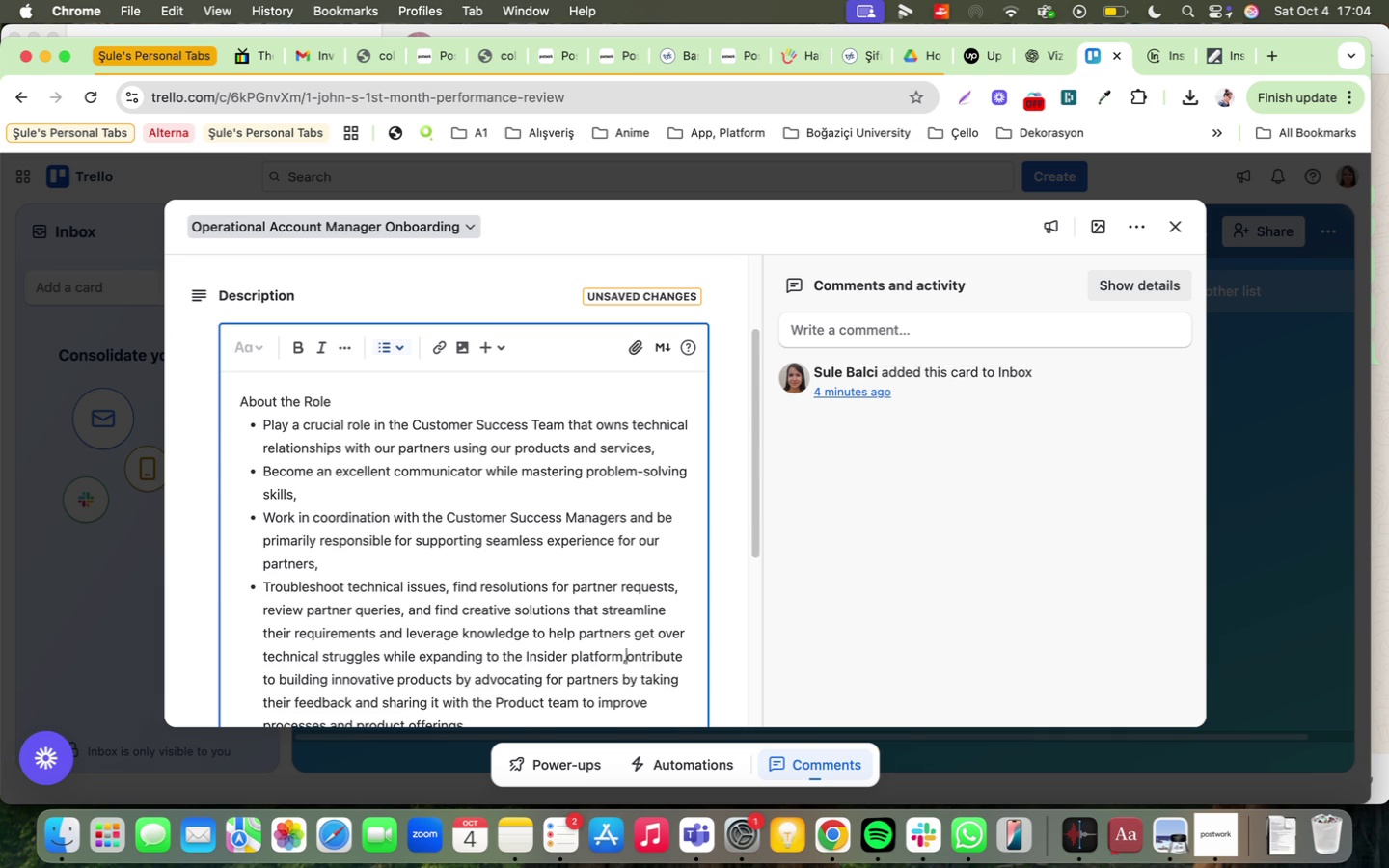 
key(Backspace)
 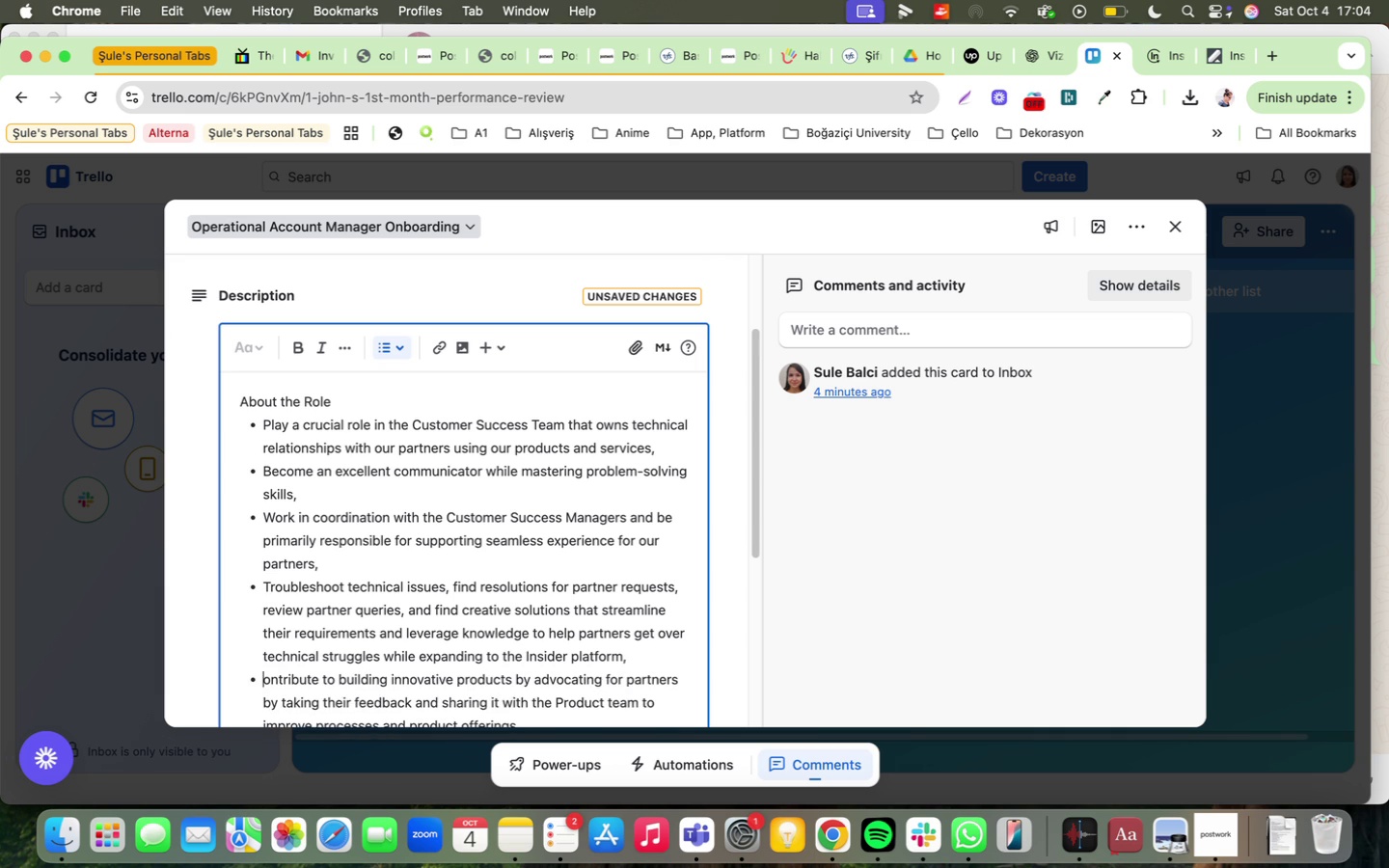 
key(Enter)
 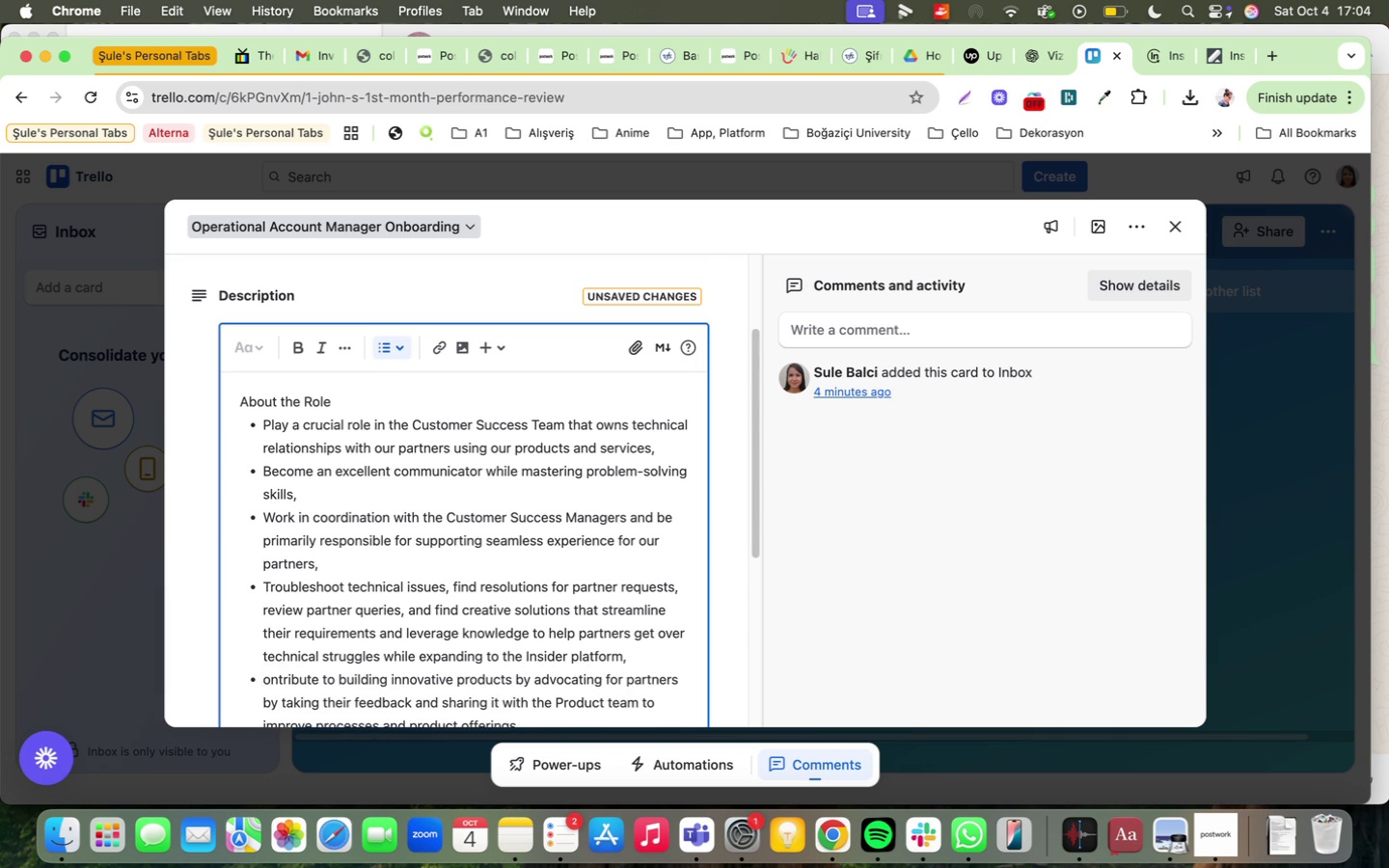 
key(Shift+ShiftRight)
 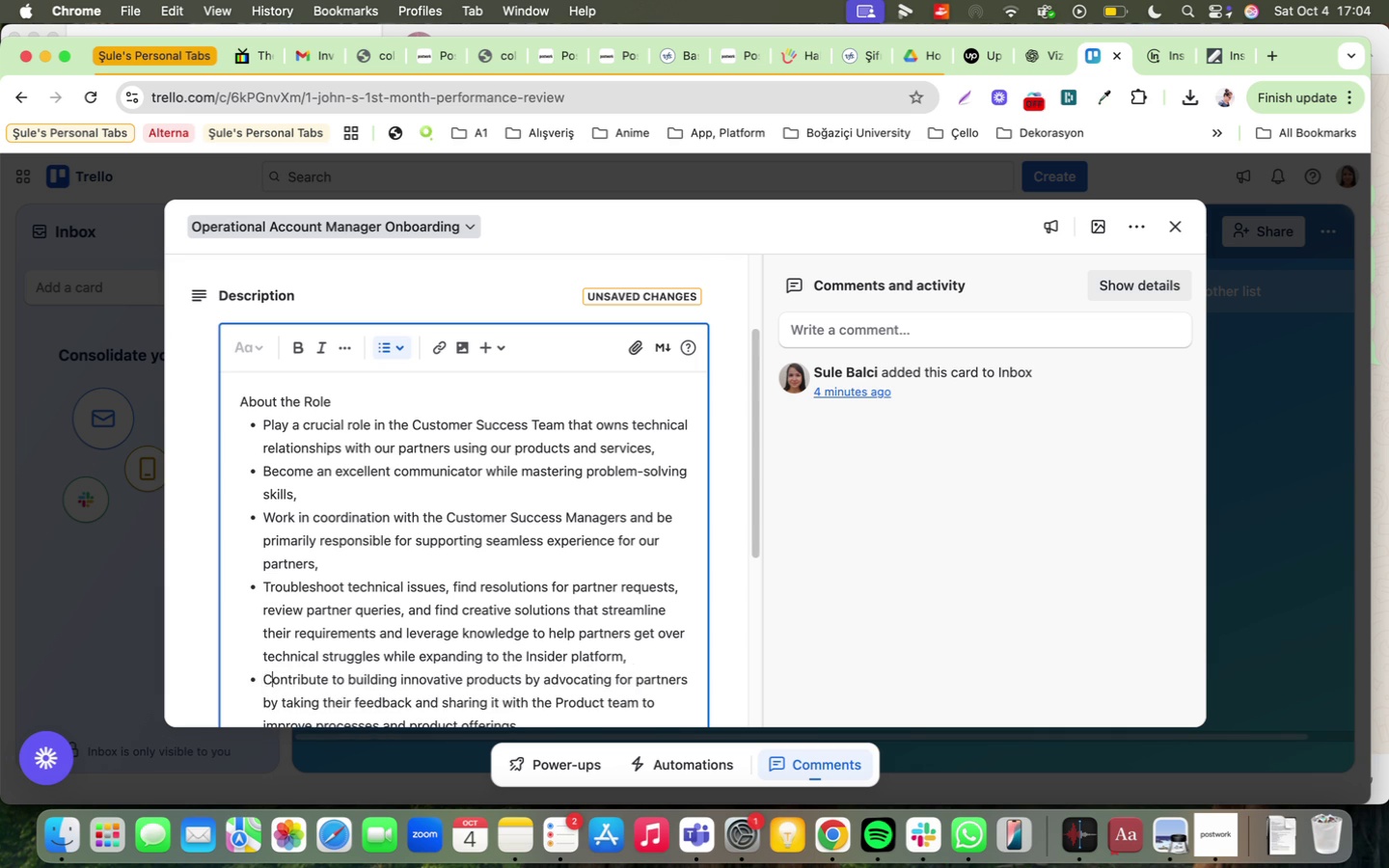 
key(Shift+C)
 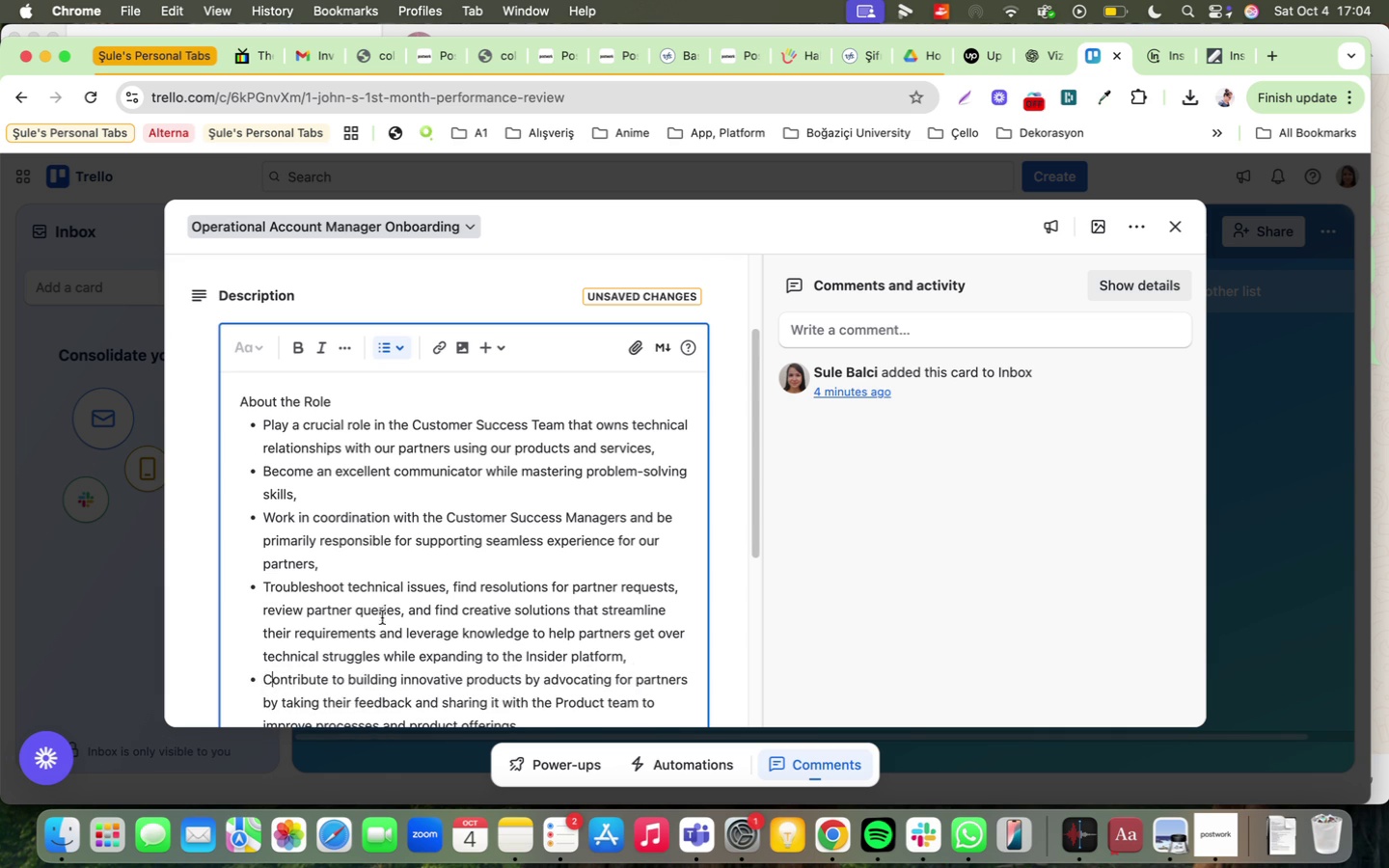 
scroll: coordinate [383, 594], scroll_direction: down, amount: 4.0
 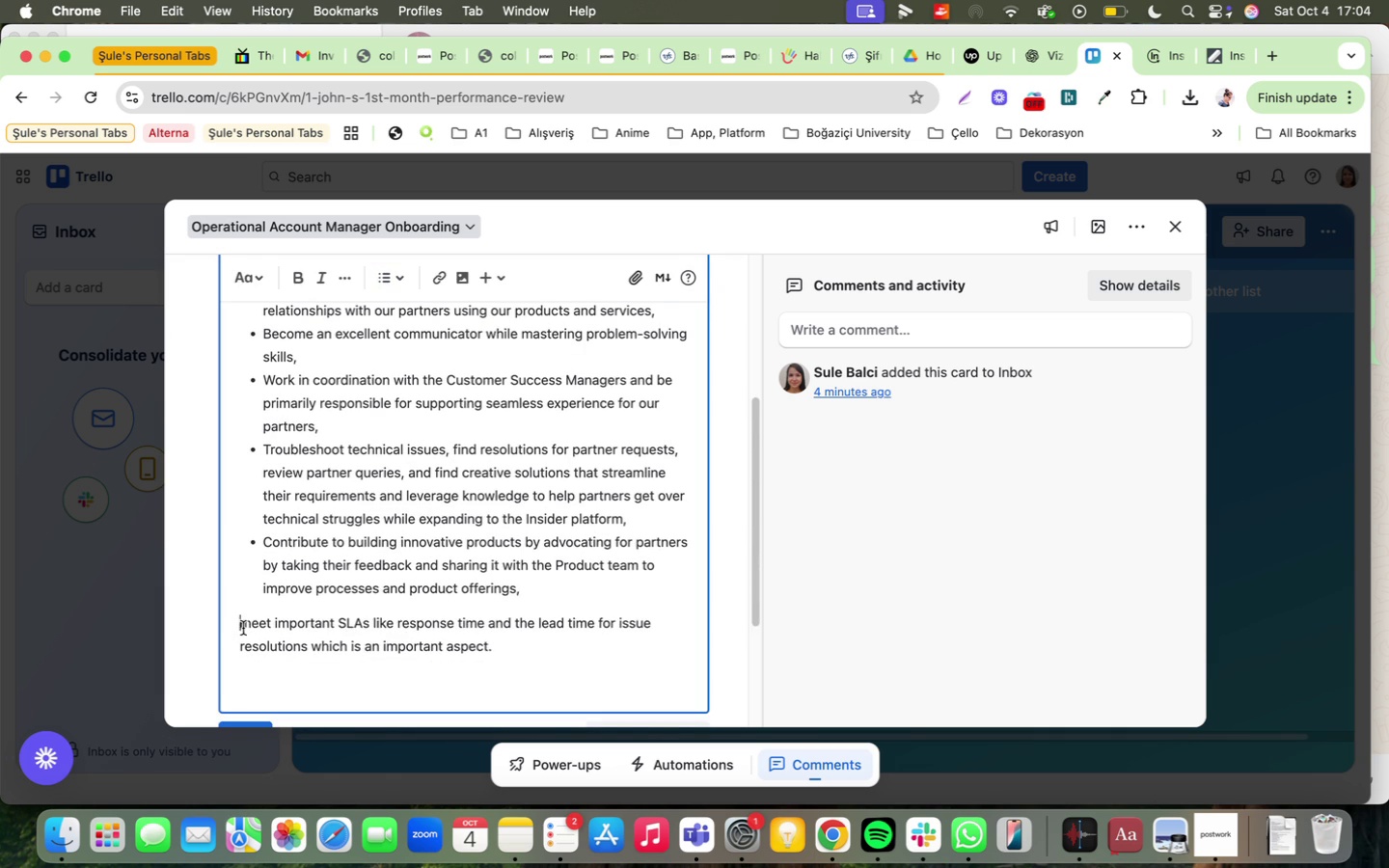 
key(Backspace)
 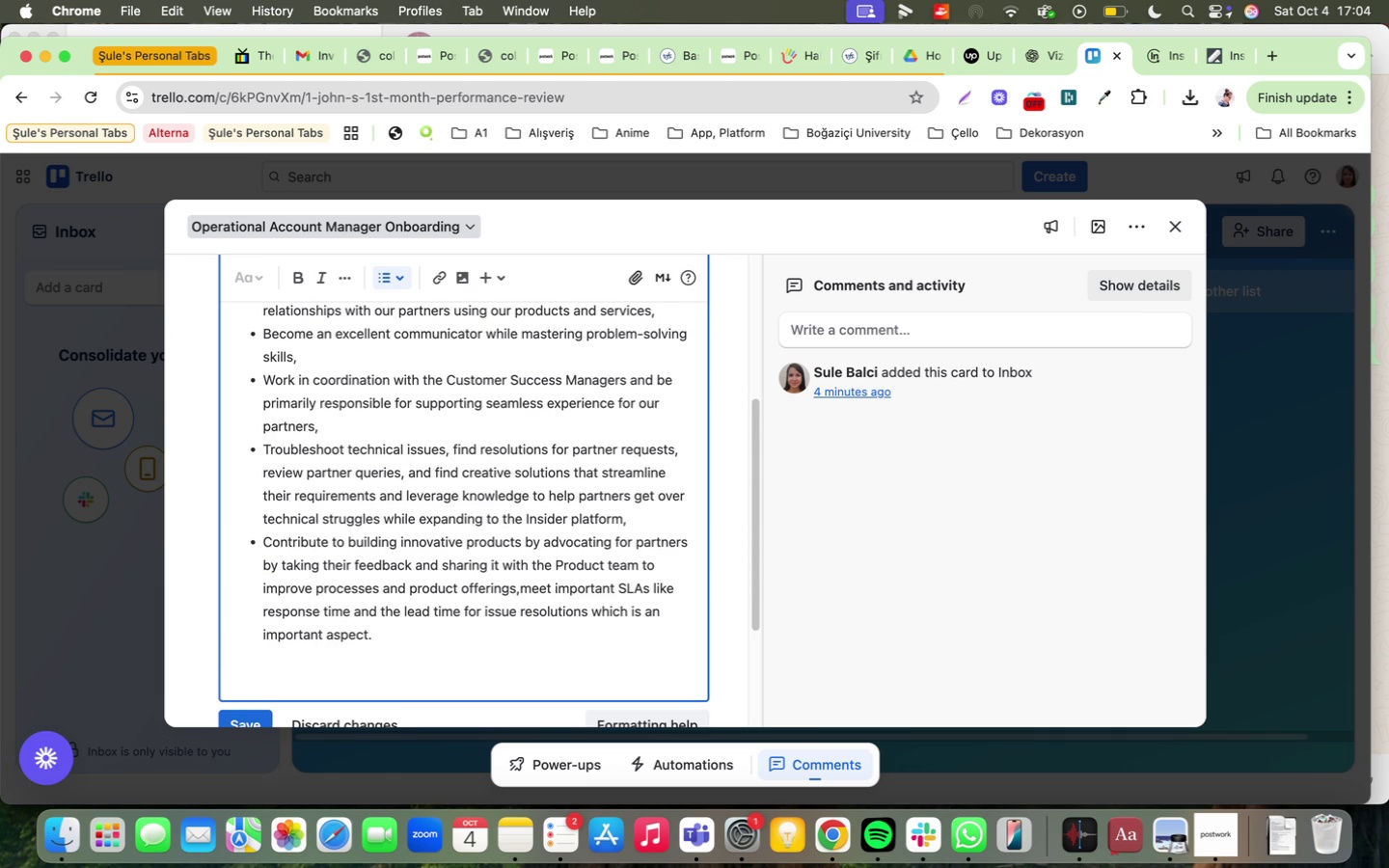 
key(Enter)
 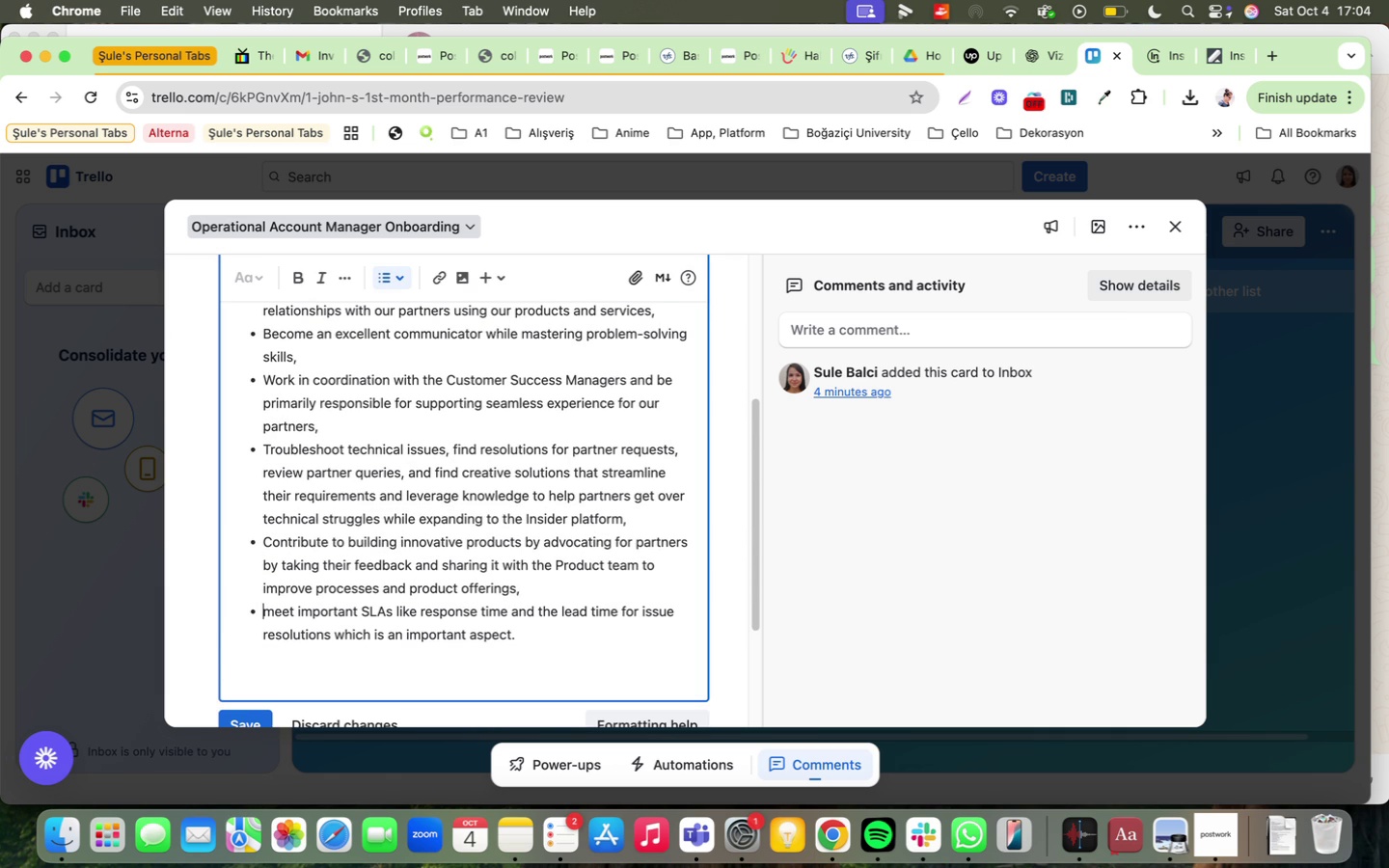 
key(ArrowRight)
 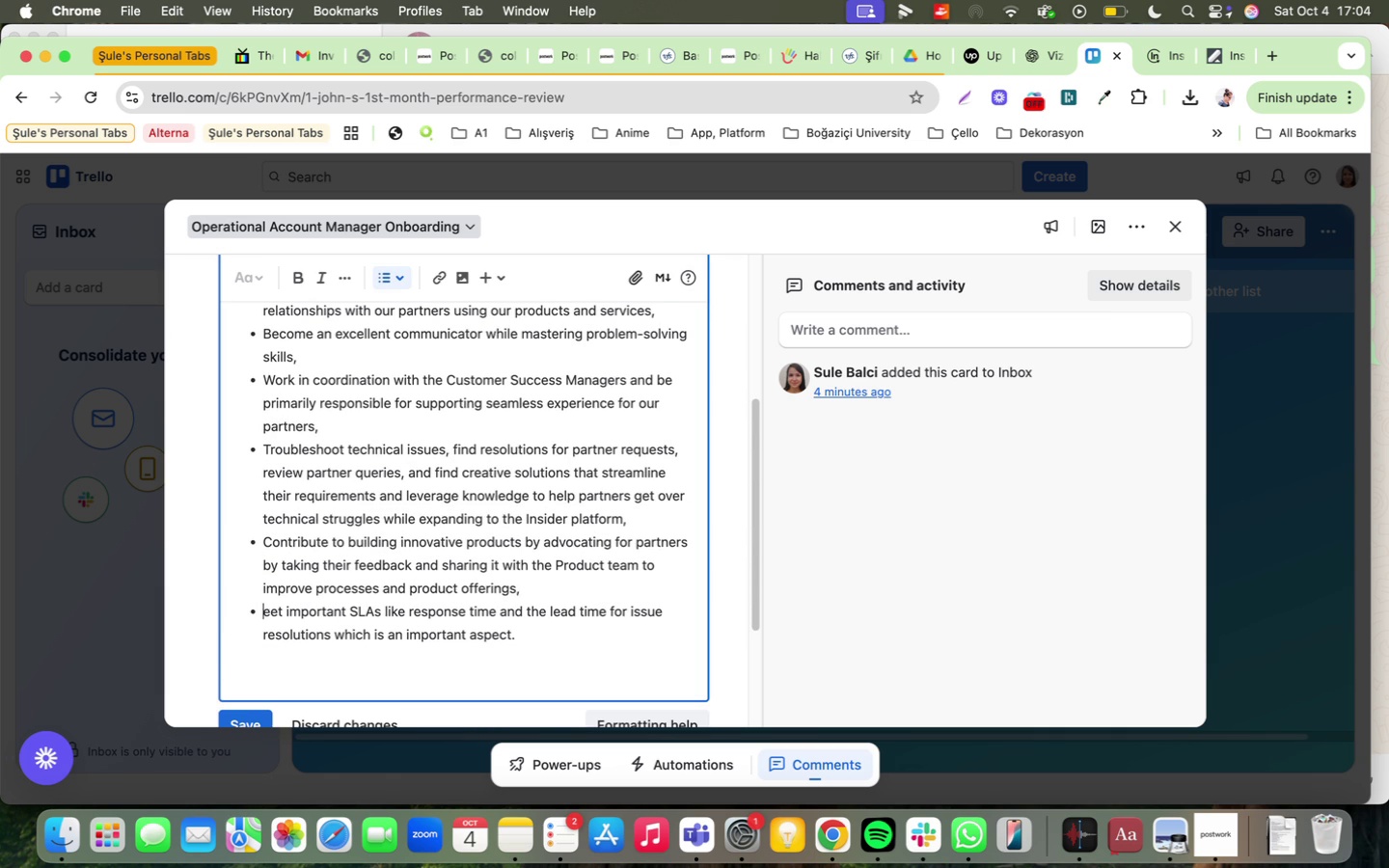 
key(Backspace)
 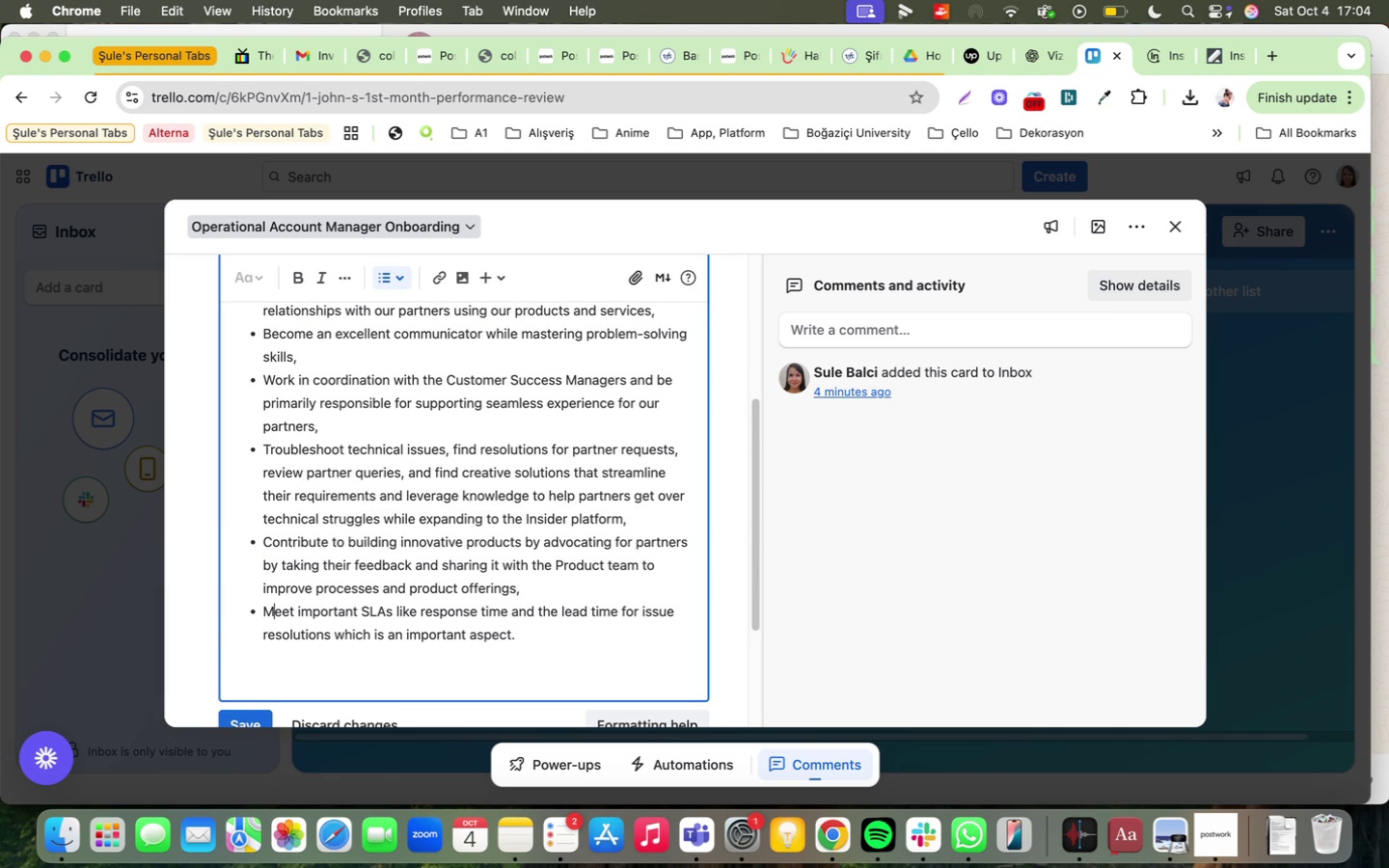 
key(Shift+ShiftRight)
 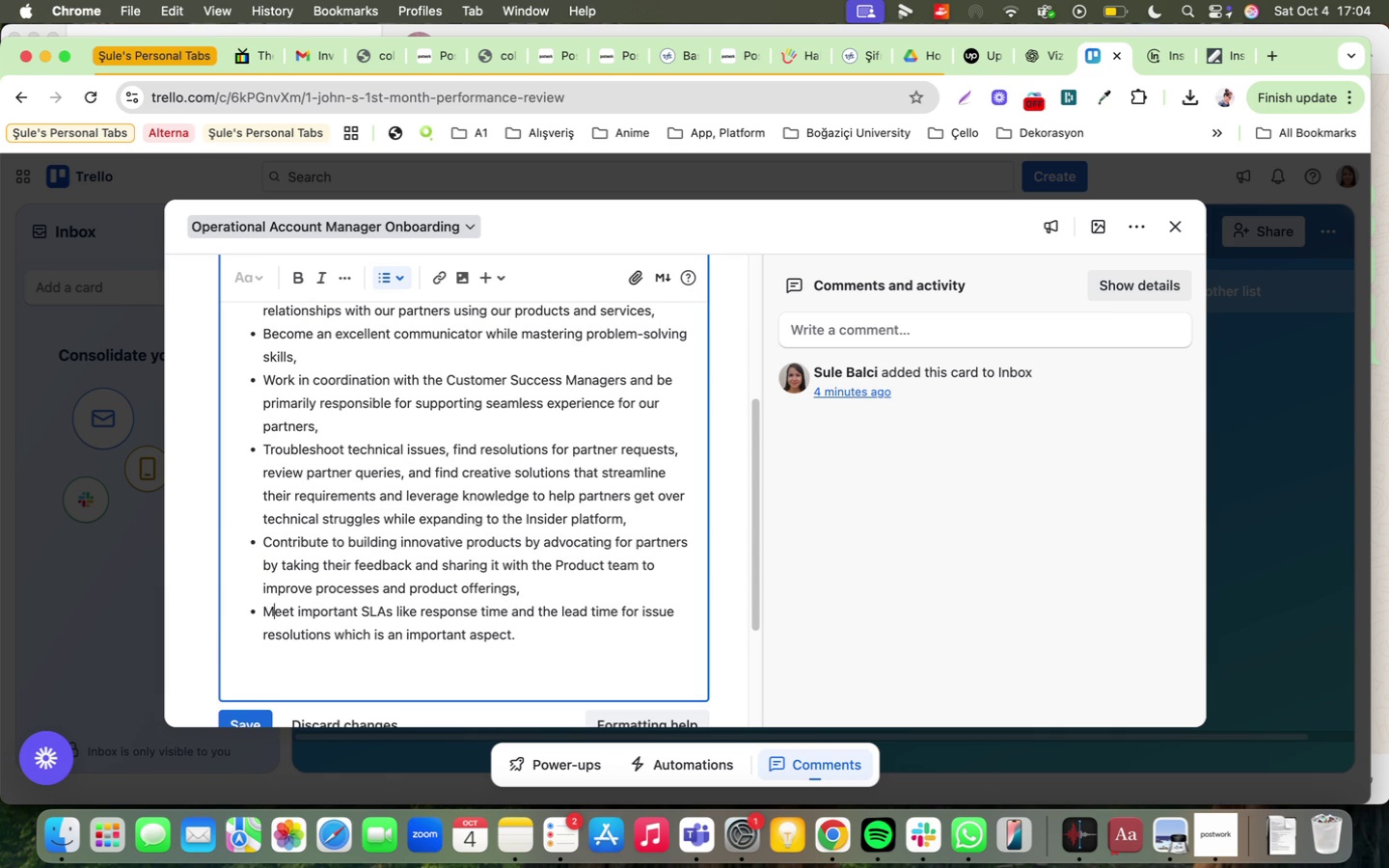 
key(Shift+M)
 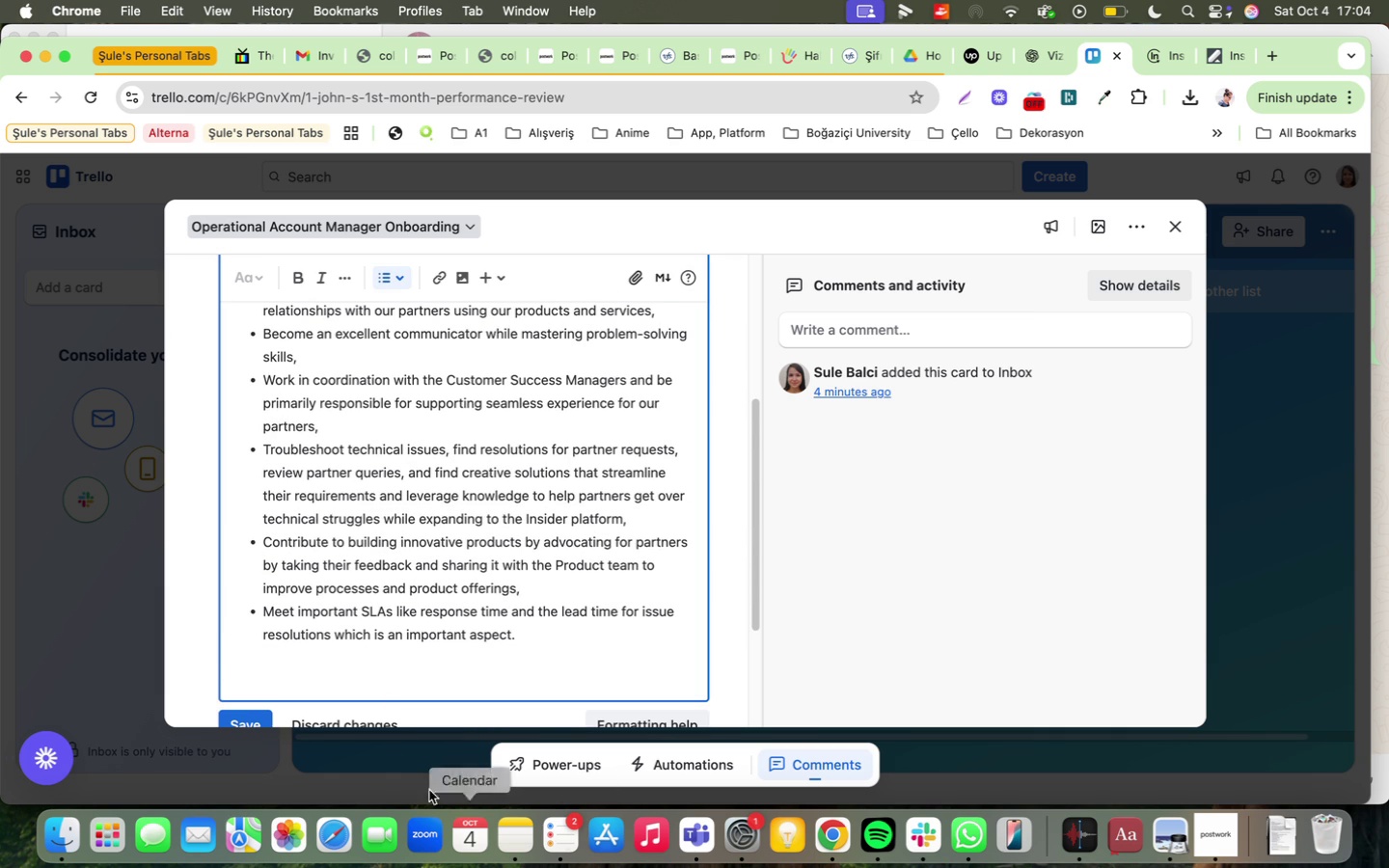 
scroll: coordinate [443, 590], scroll_direction: down, amount: 14.0
 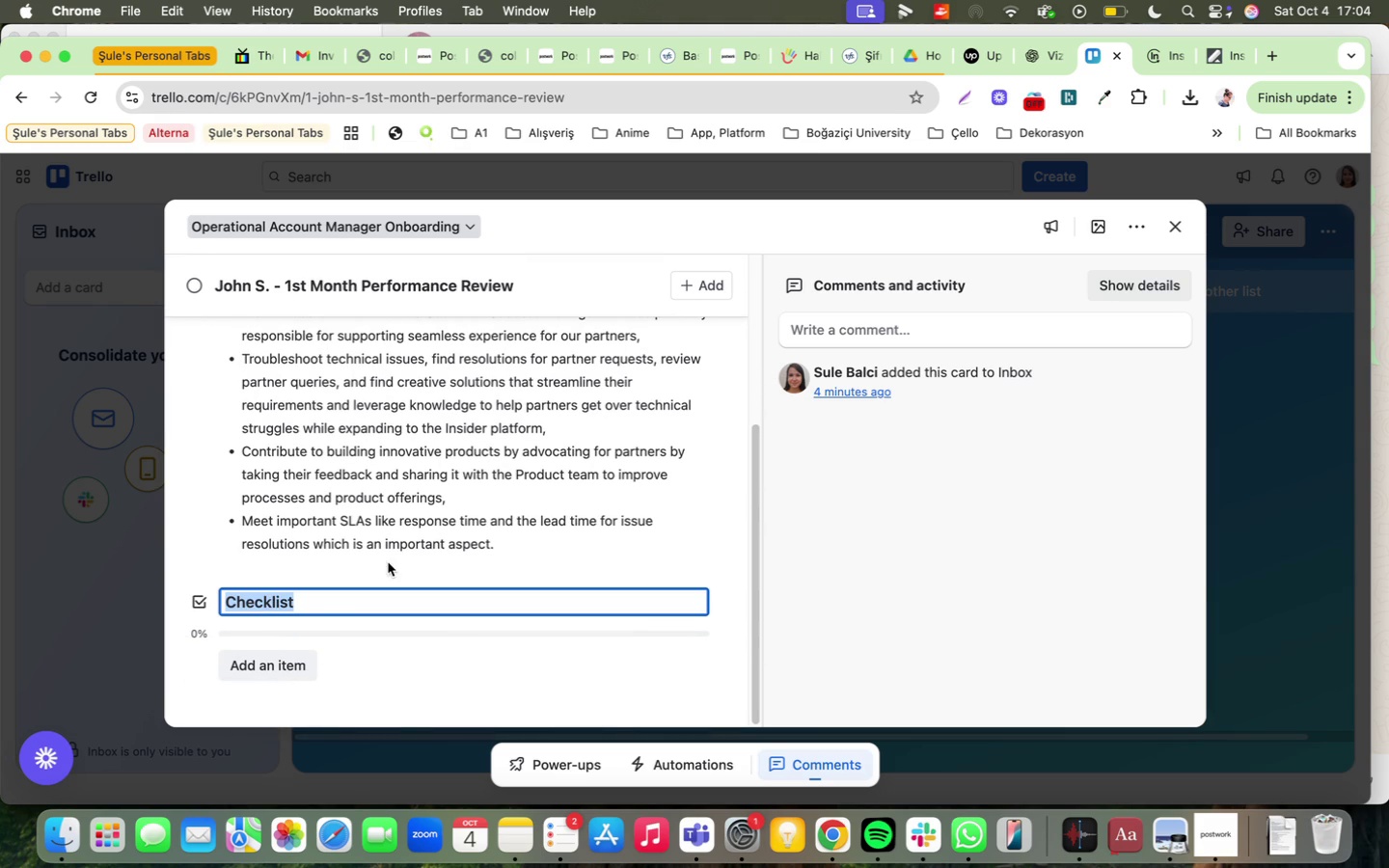 
type(1st Month Checkl'st)
 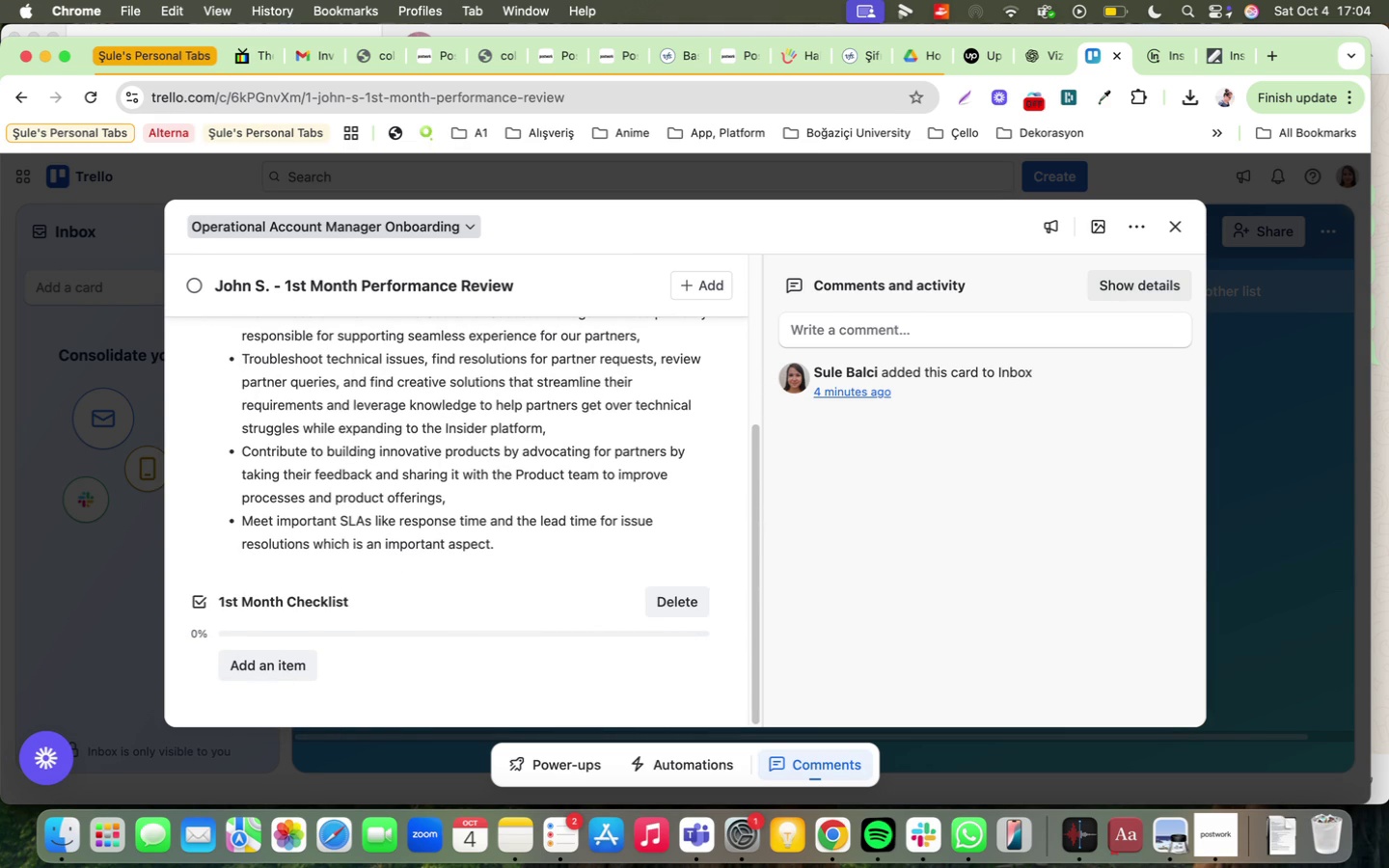 
key(Enter)
 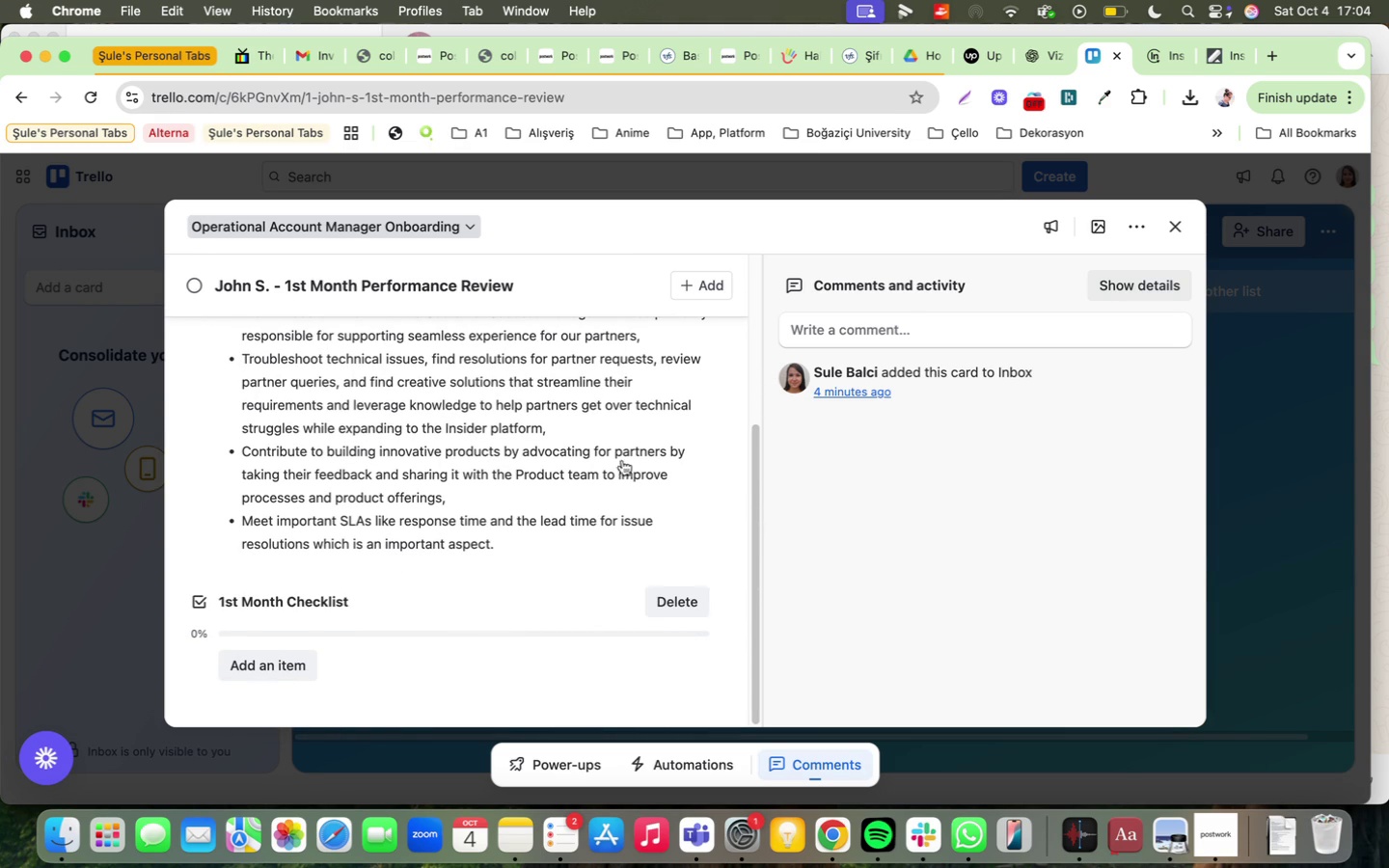 
scroll: coordinate [313, 603], scroll_direction: down, amount: 16.0
 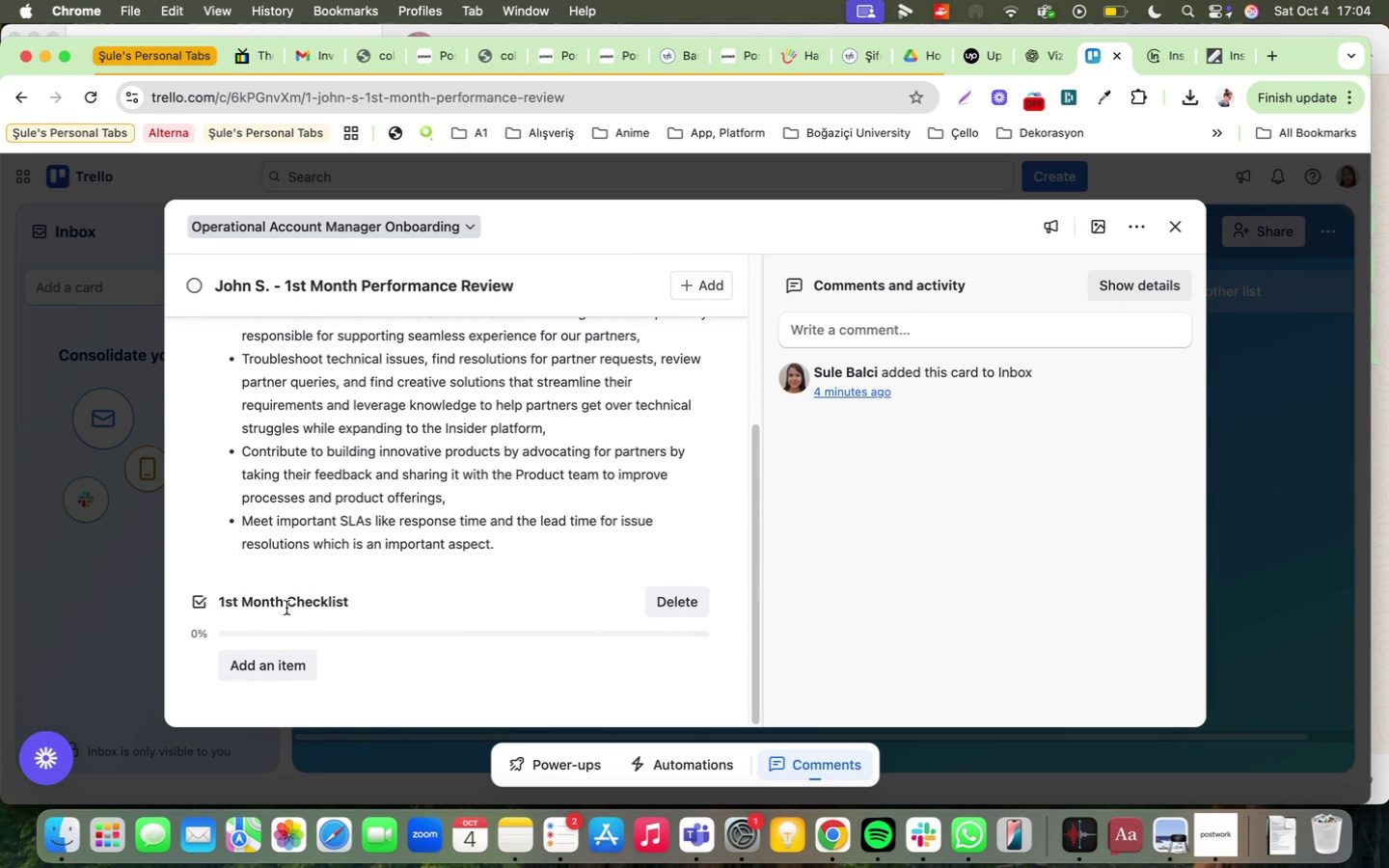 
left_click([286, 608])